 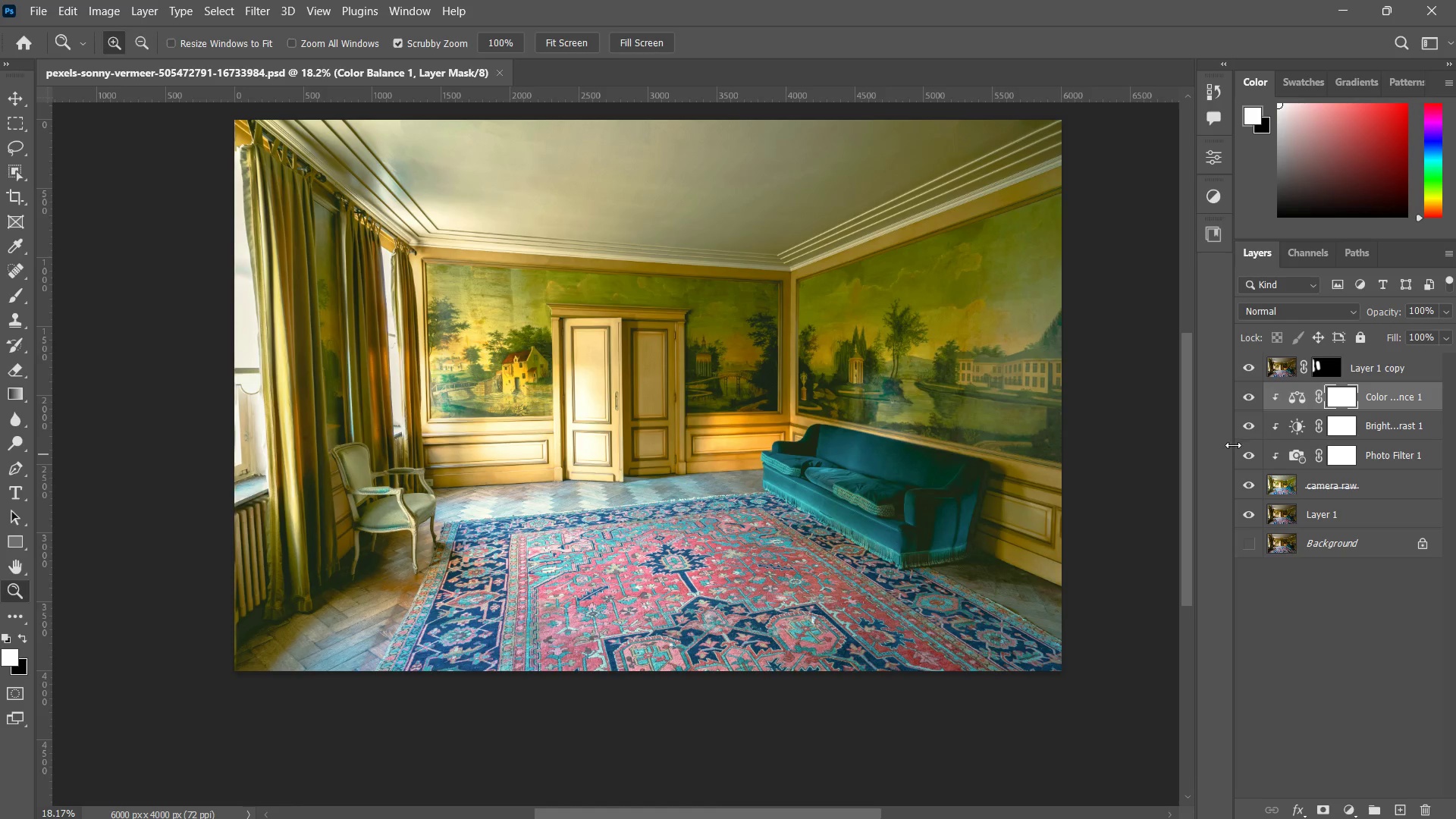 
key(Meta+Shift+S)
 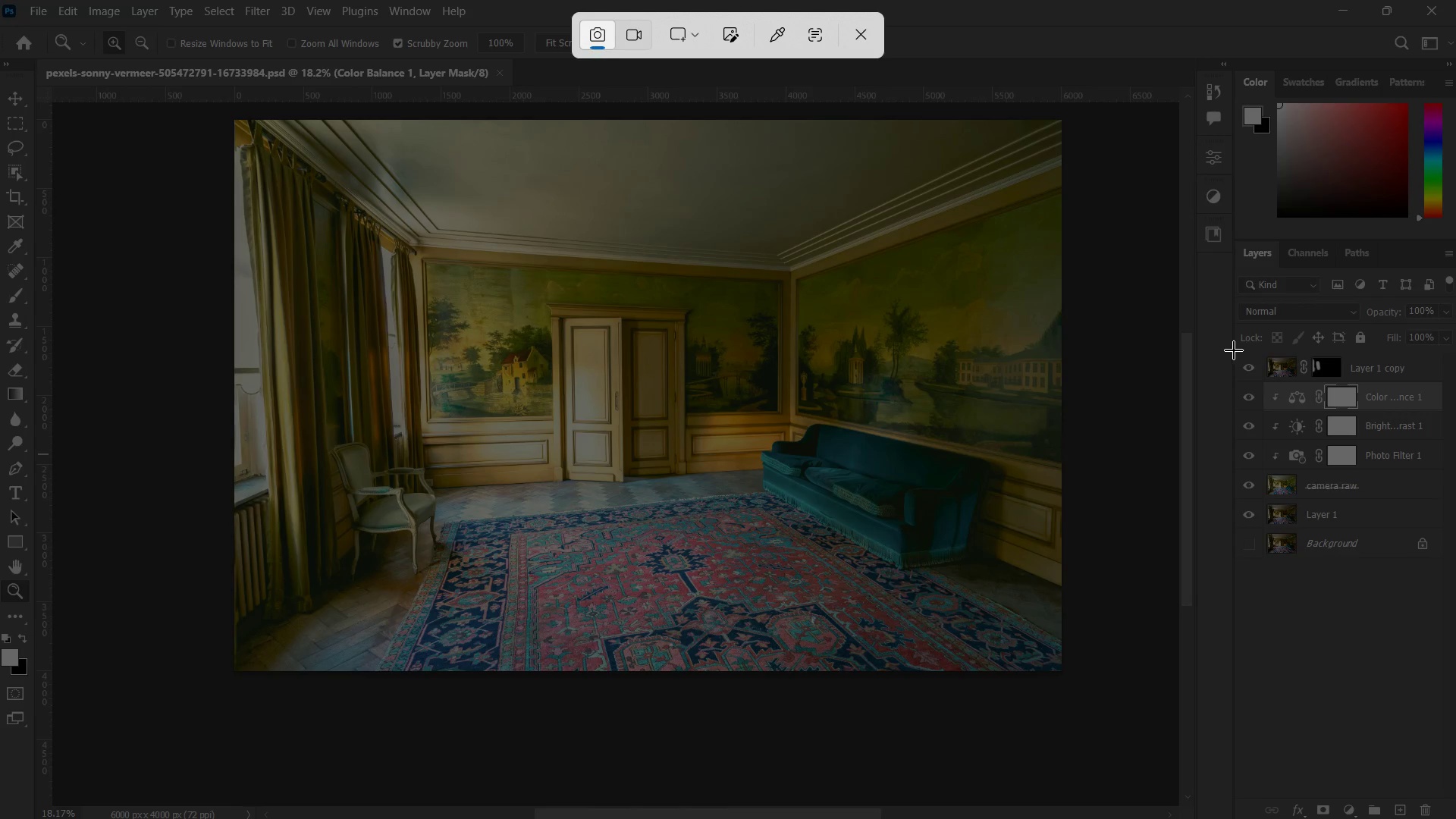 
left_click_drag(start_coordinate=[1235, 350], to_coordinate=[1333, 602])
 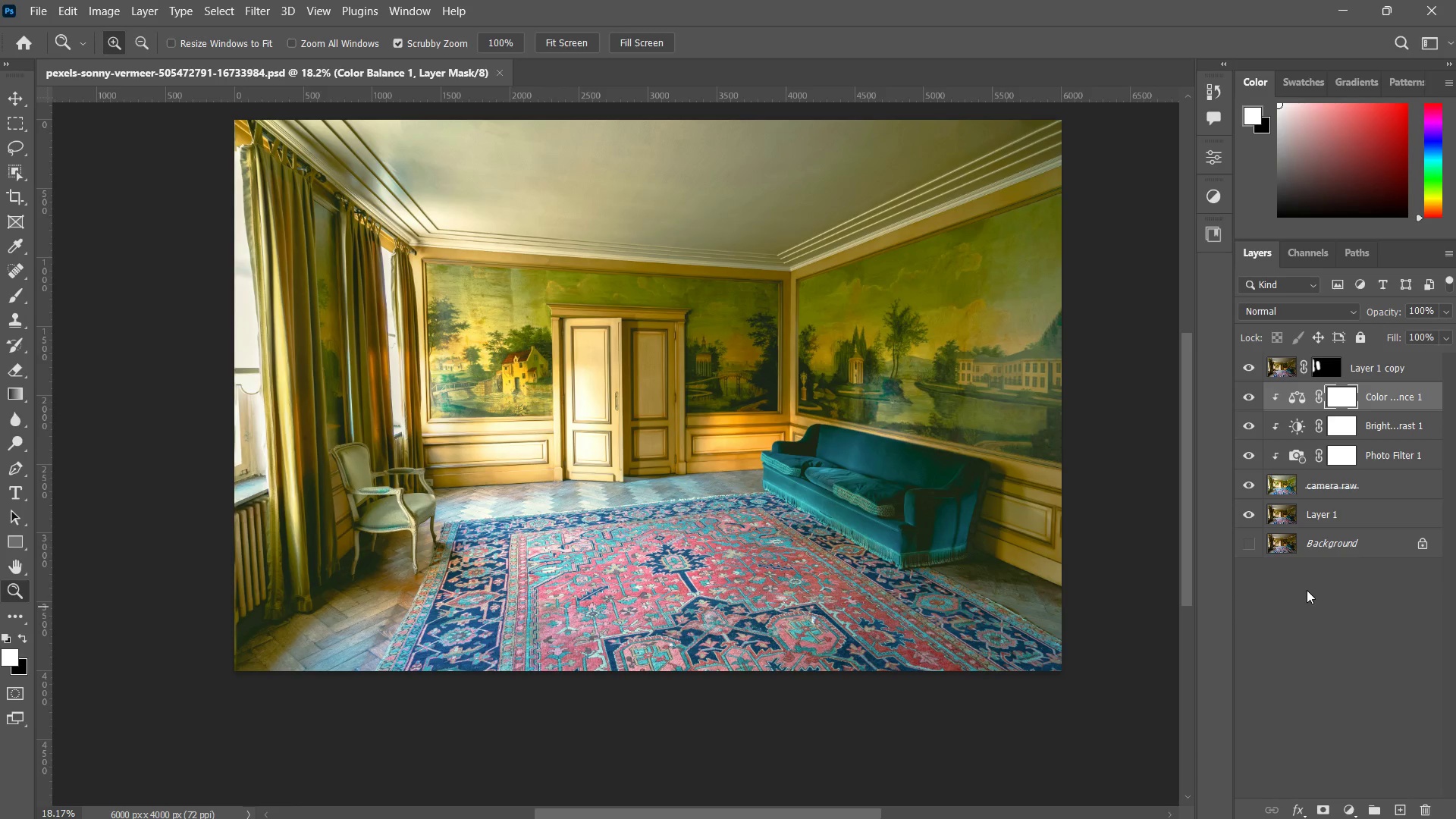 
key(Escape)
 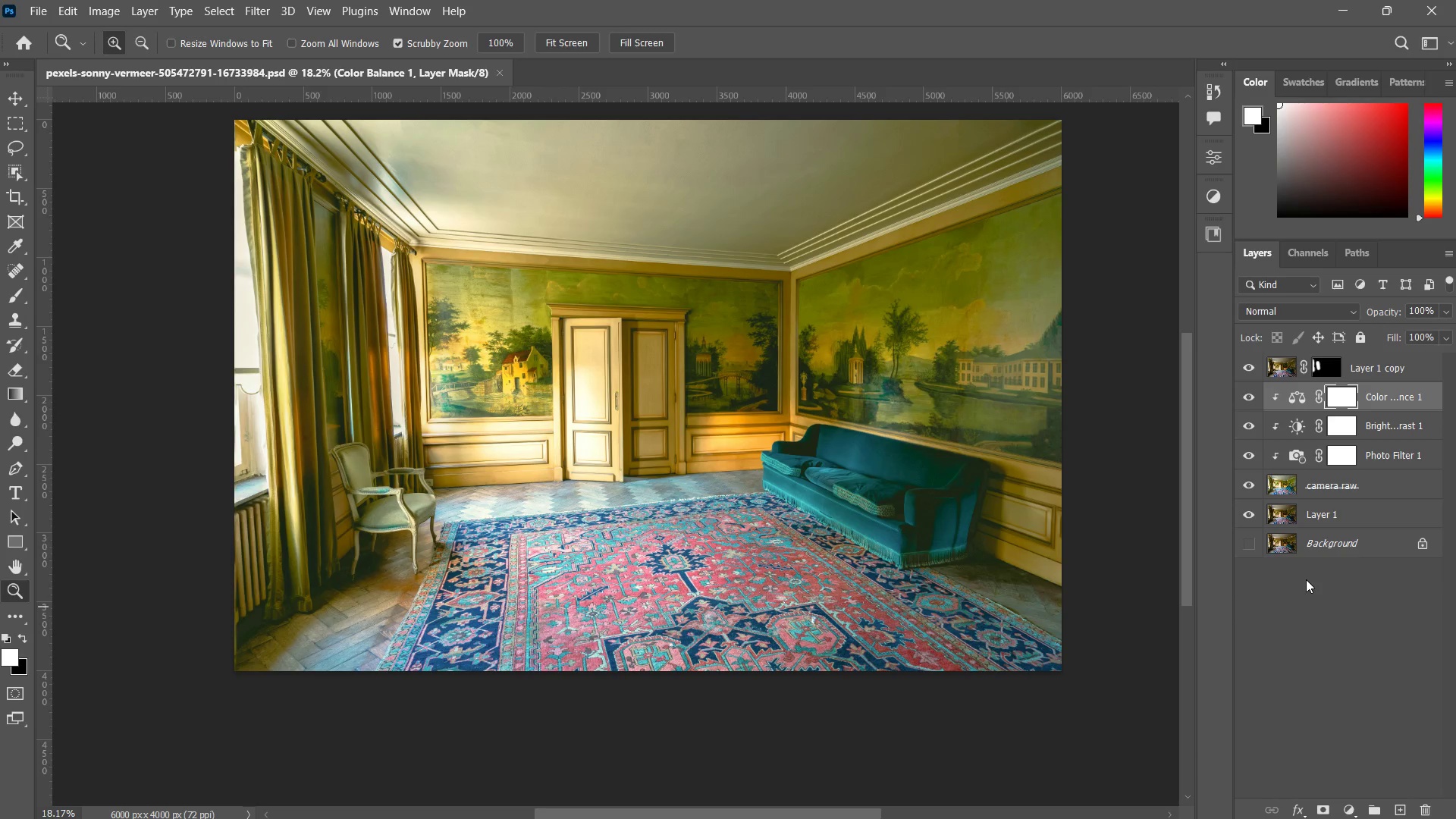 
key(Meta+MetaLeft)
 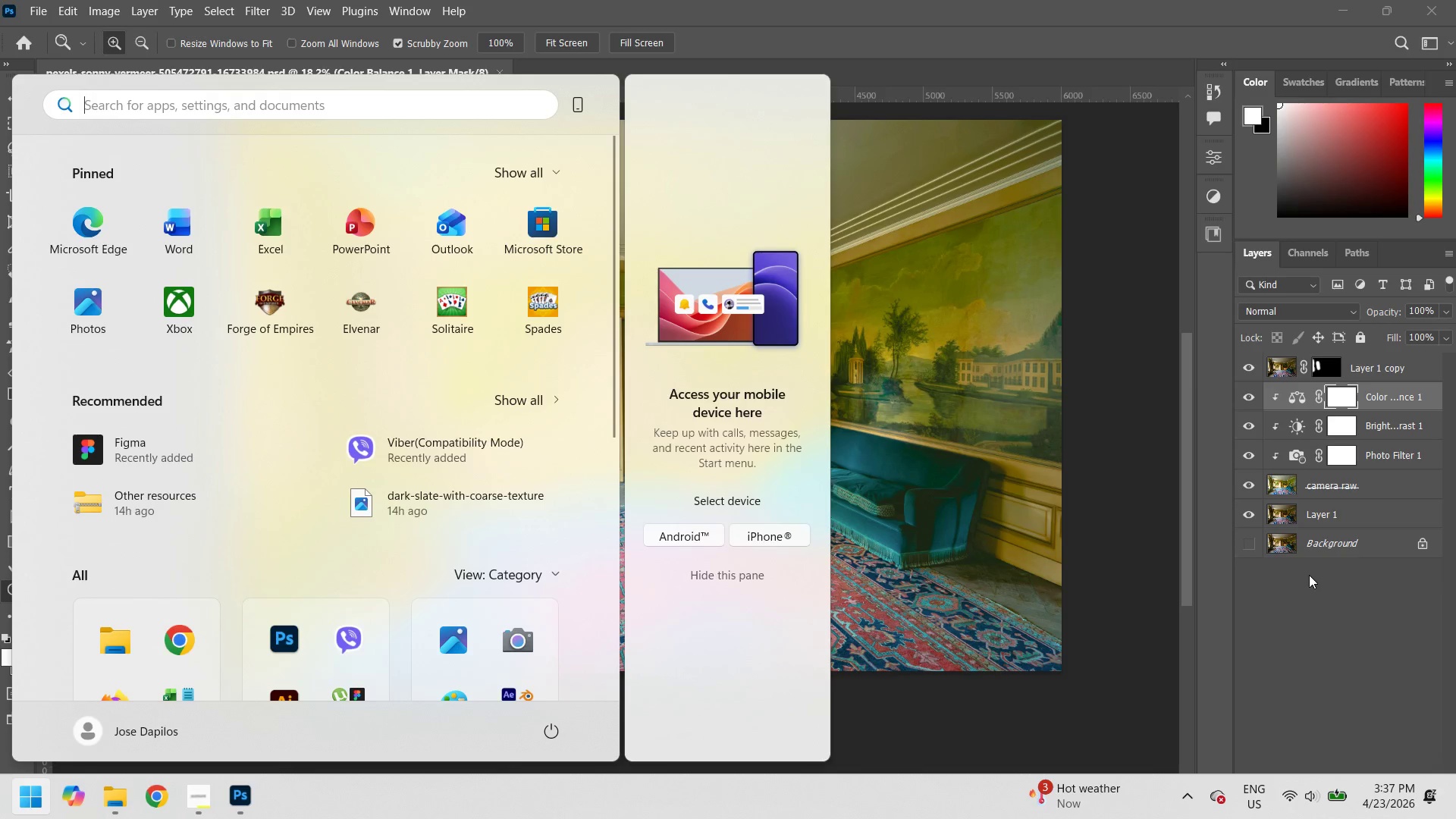 
key(Meta+MetaLeft)
 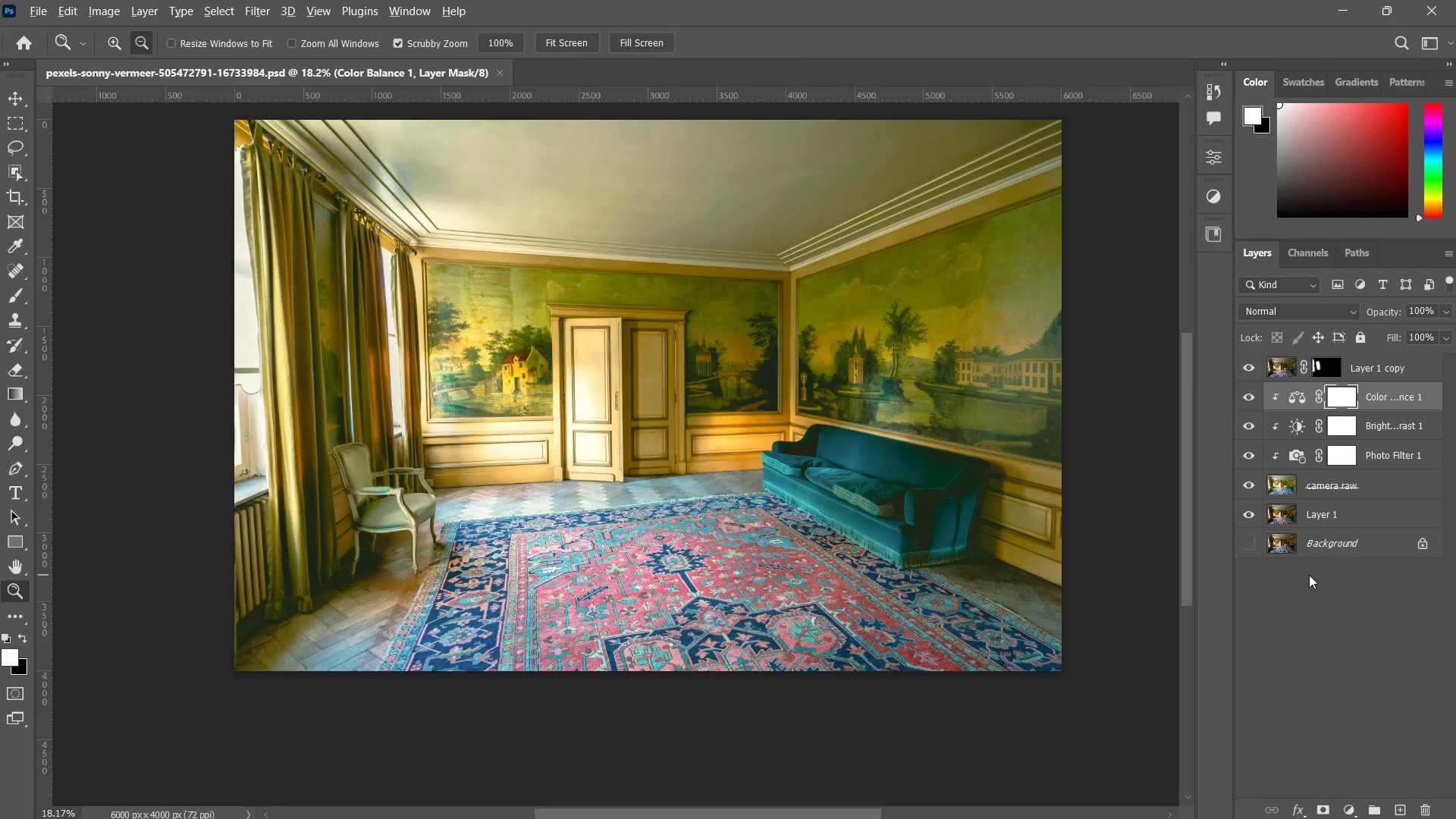 
key(Alt+AltLeft)
 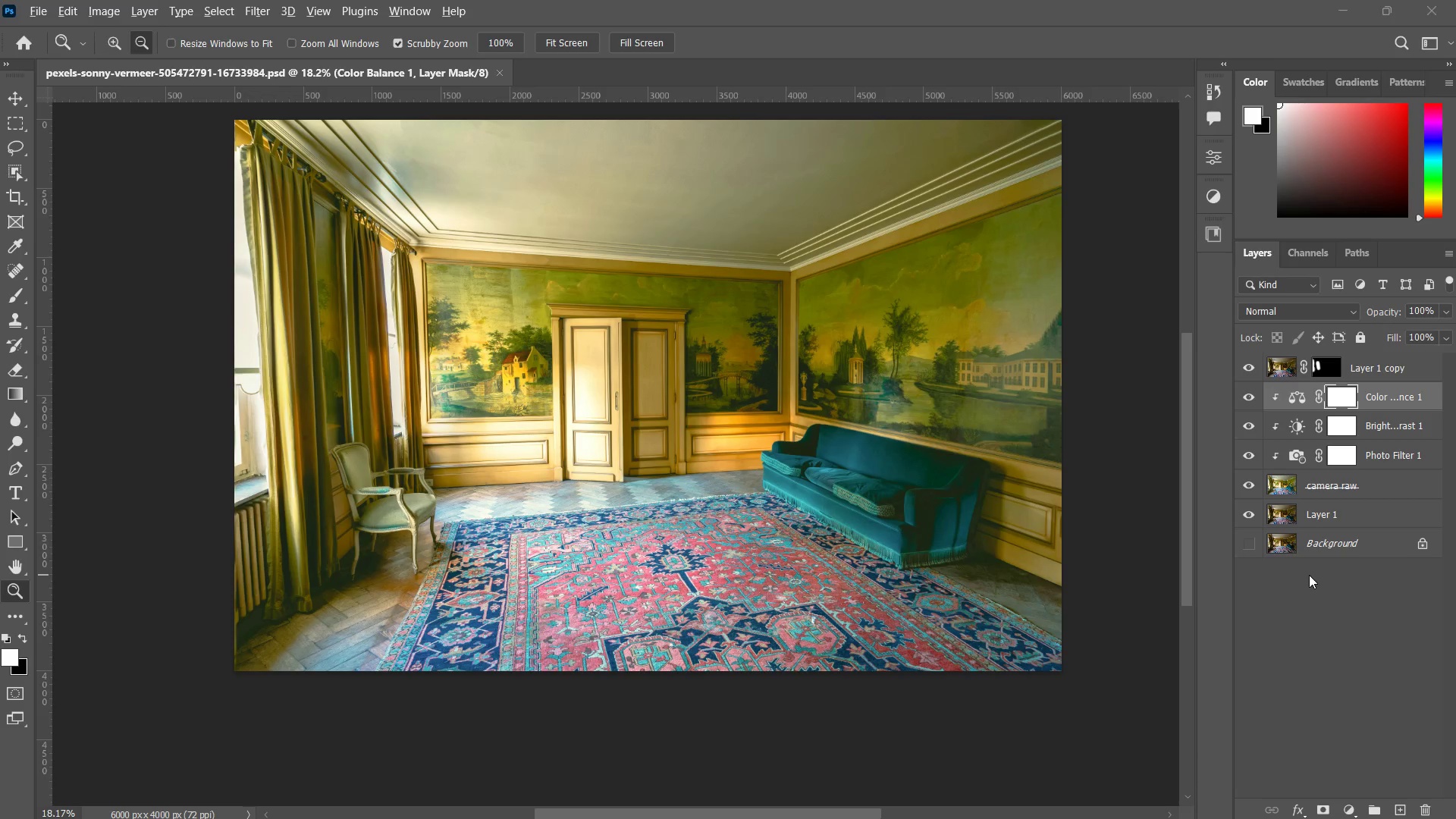 
key(Alt+Tab)
 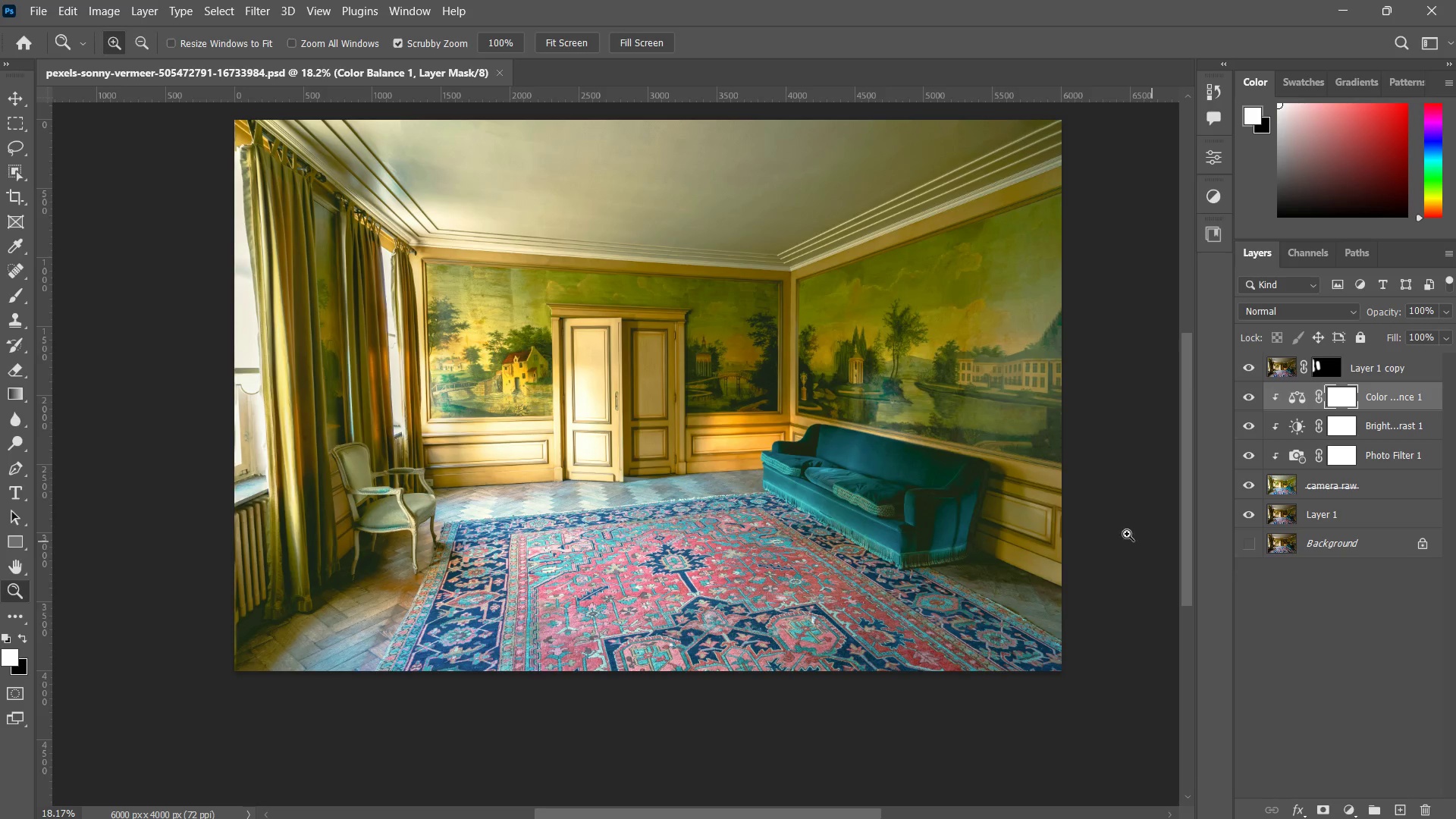 
key(Alt+Tab)